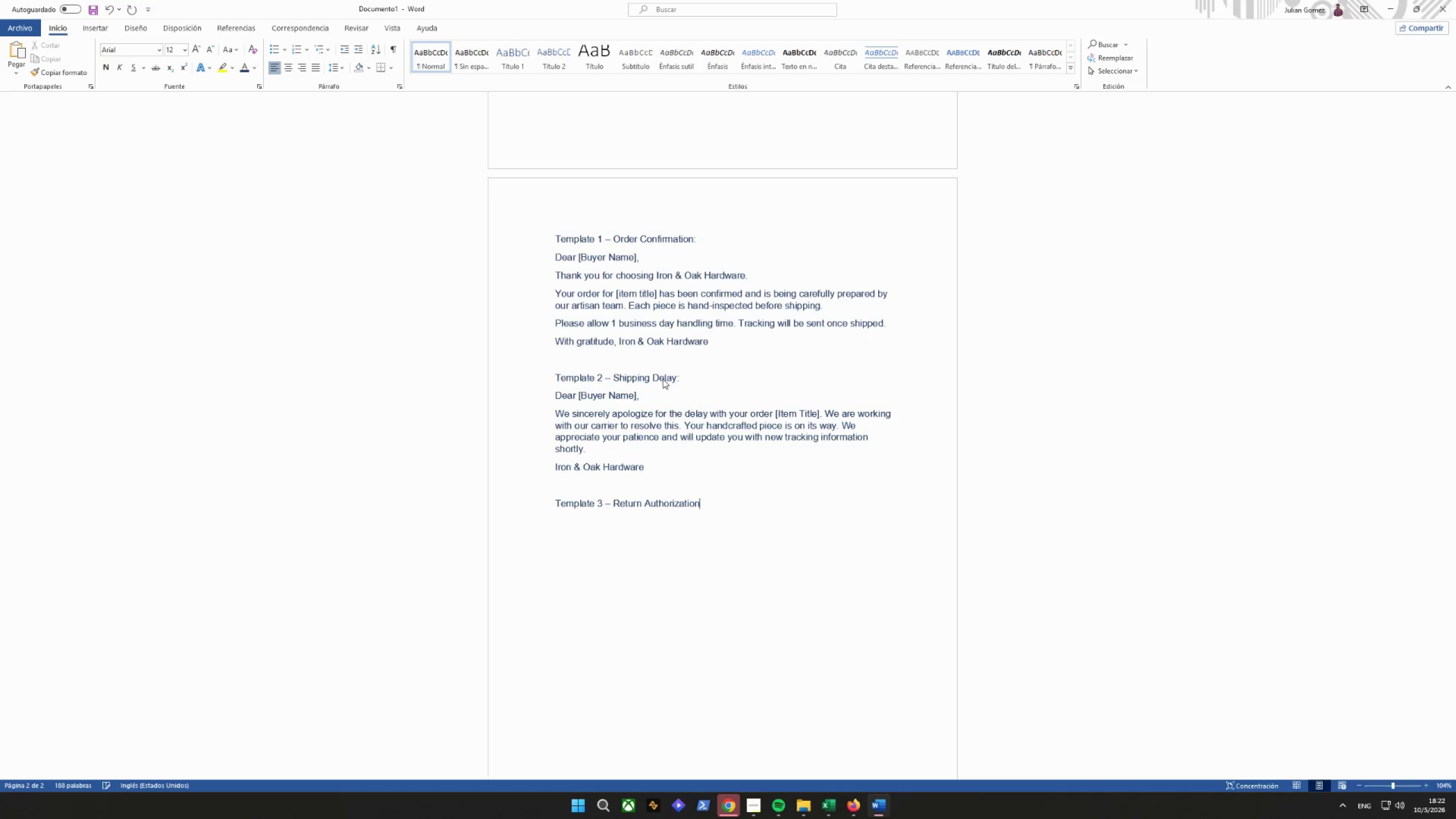 
key(Enter)
 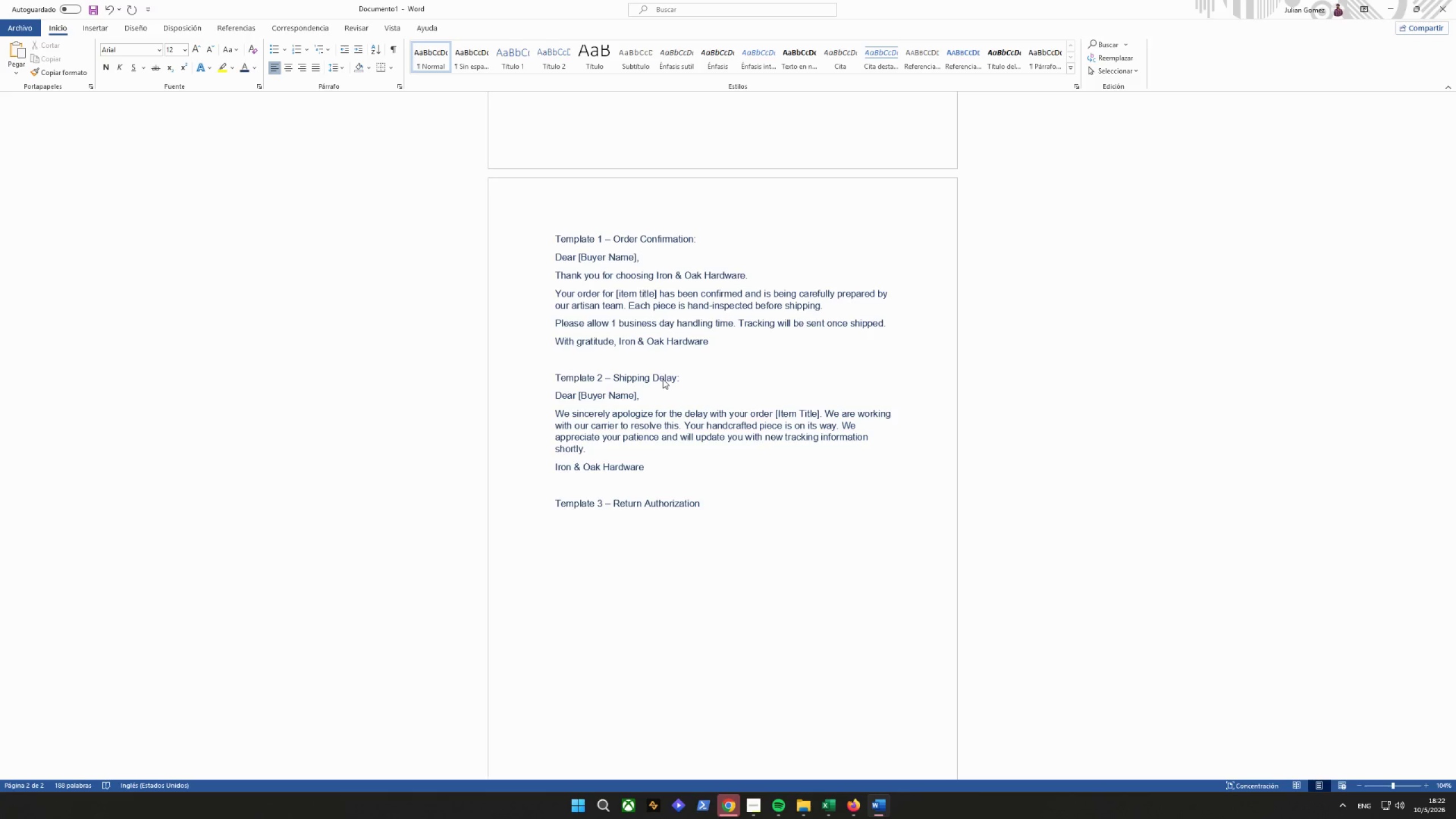 
type(Dear [Buyer na)
key(Backspace)
key(Backspace)
type(Name].)
key(Backspace)
type(\,)
 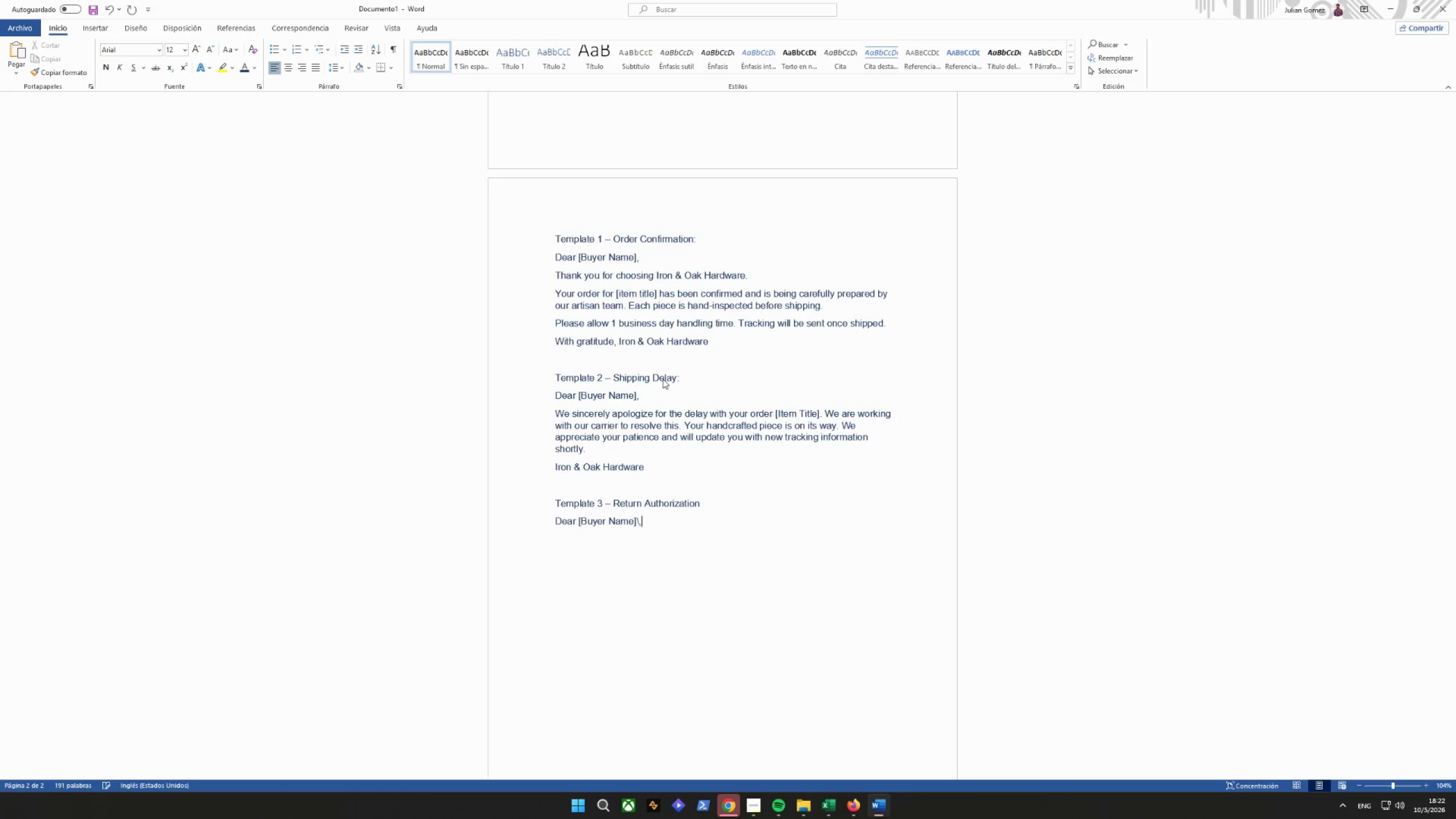 
key(Enter)
 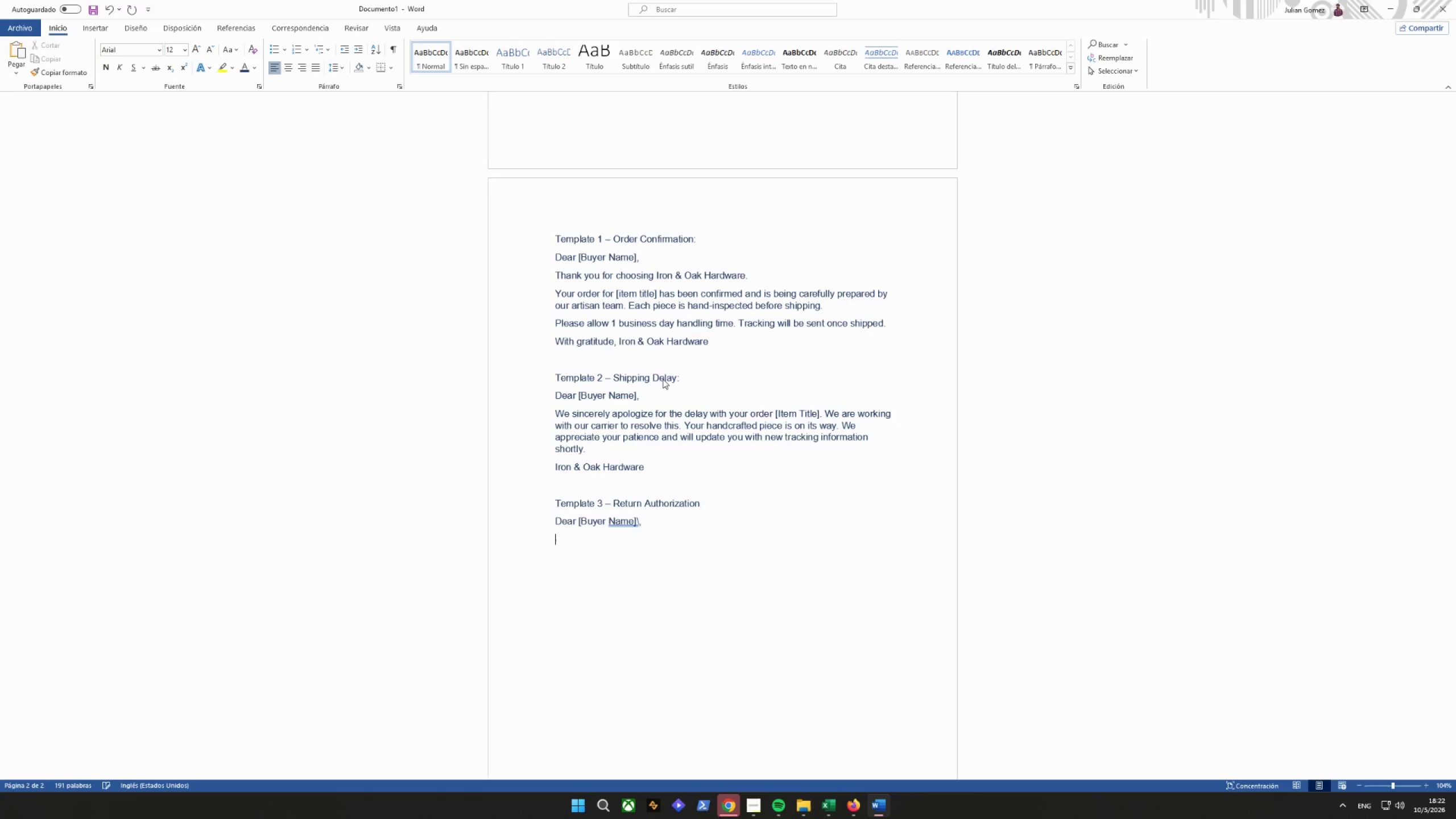 
key(Backspace)
 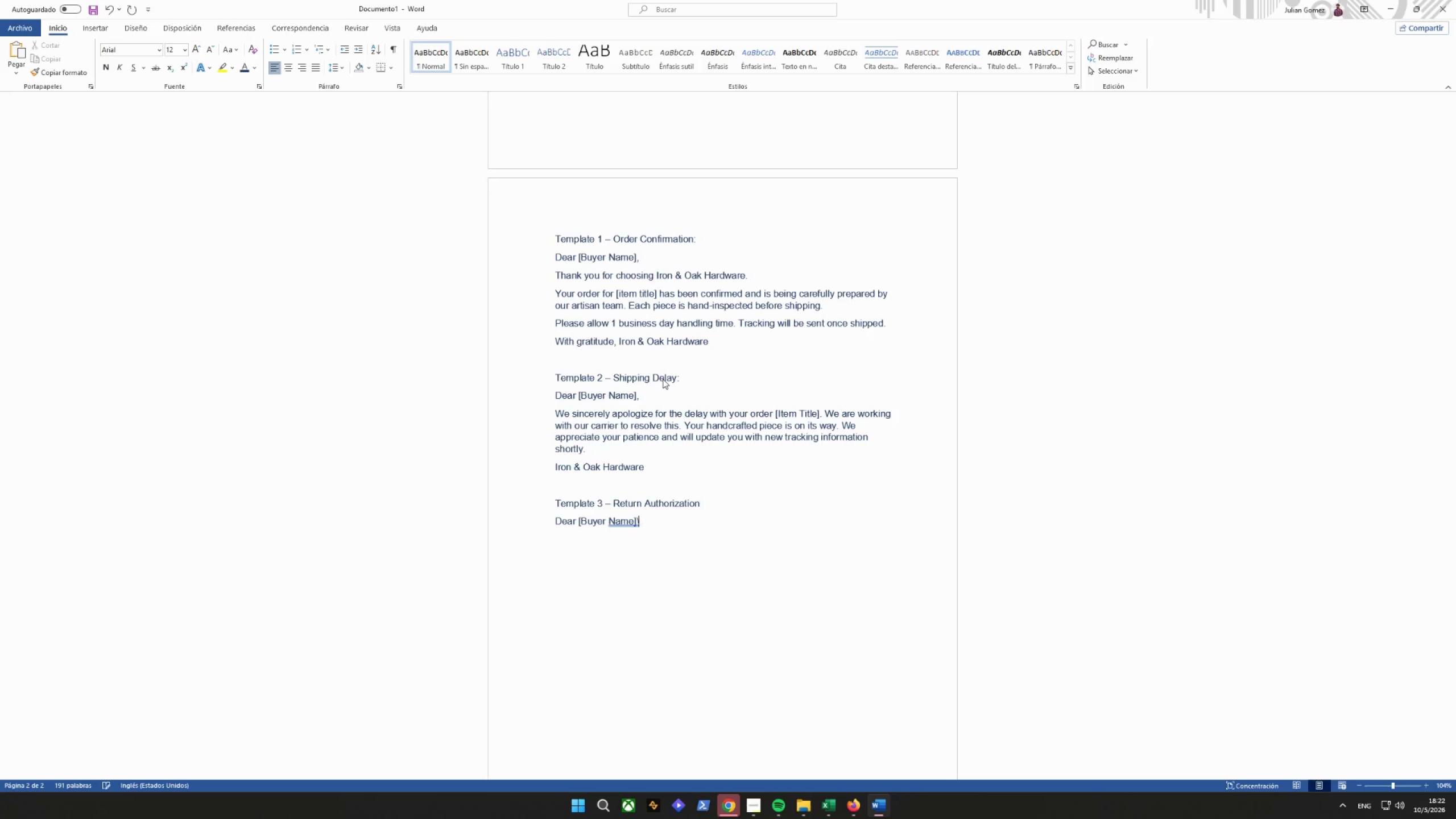 
key(Backspace)
 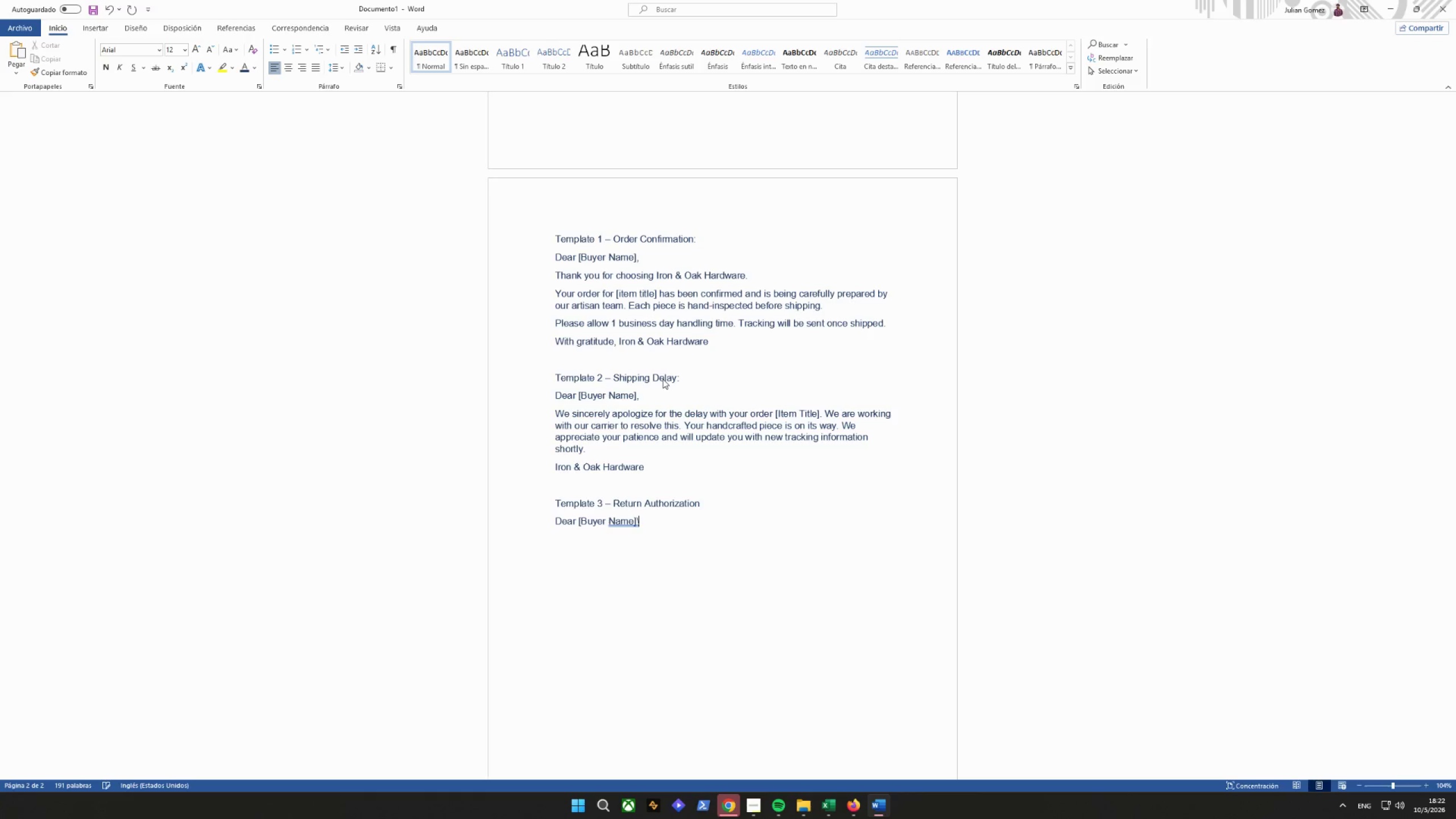 
key(Backspace)
 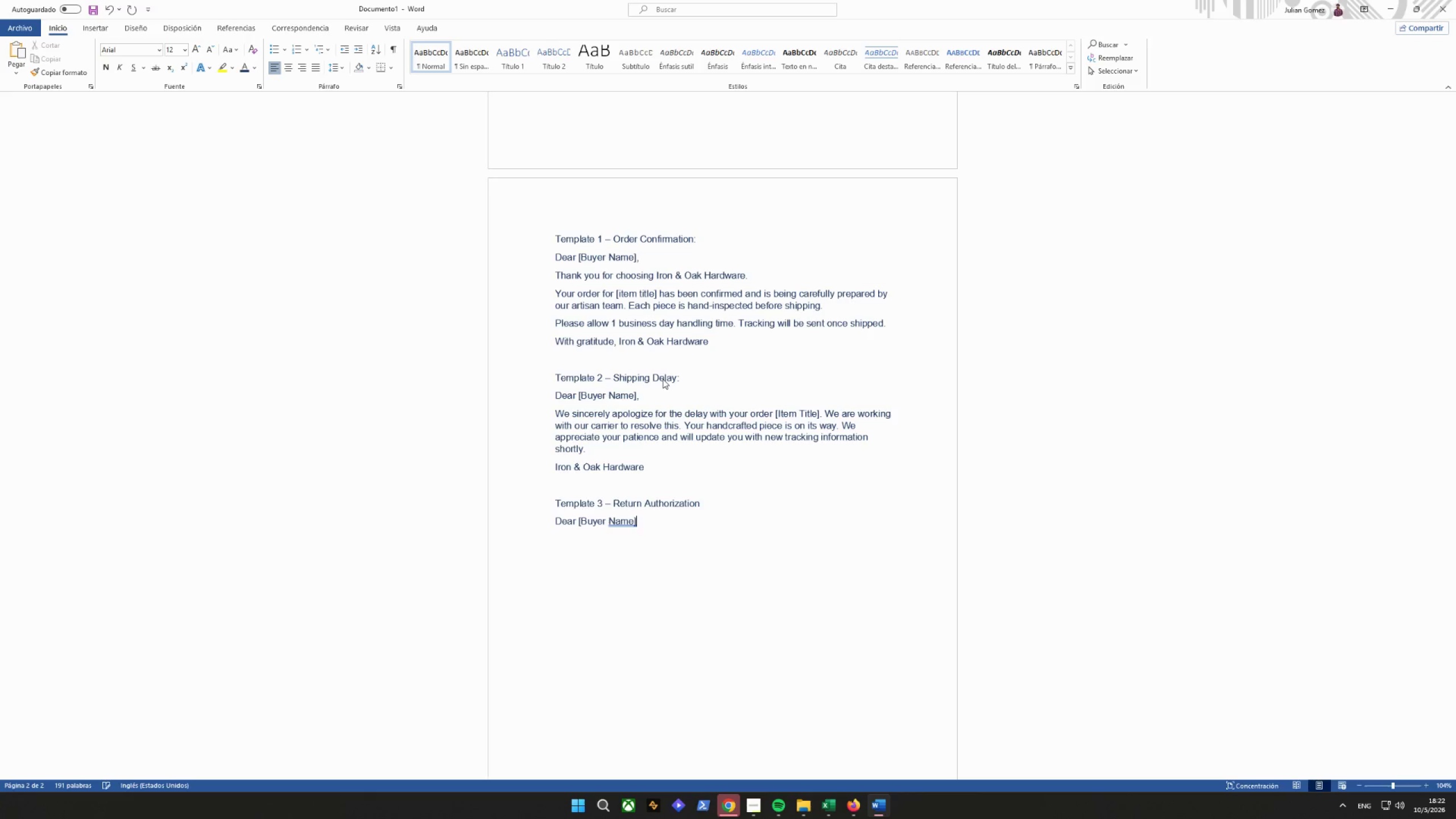 
key(Comma)
 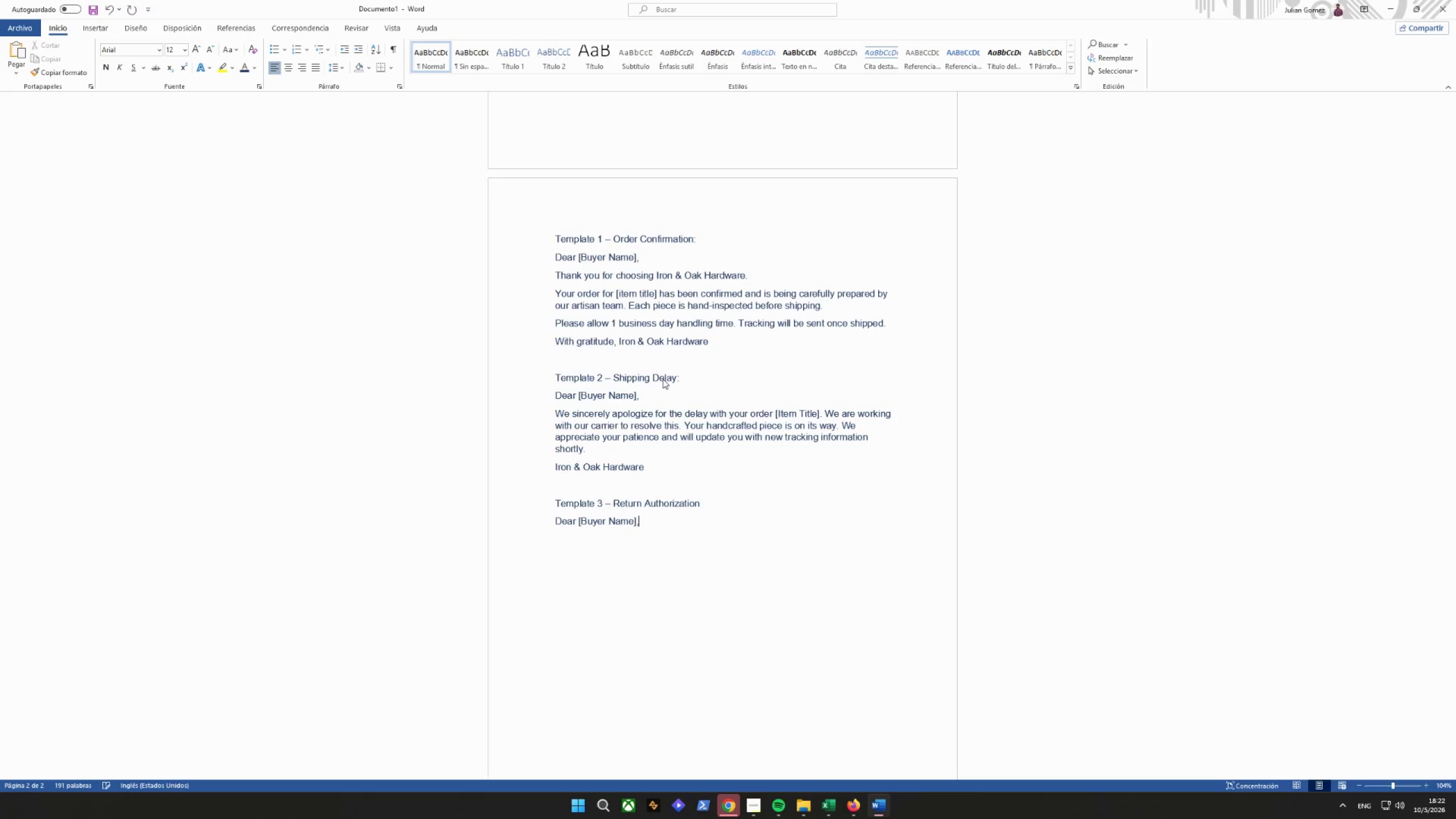 
key(Enter)
 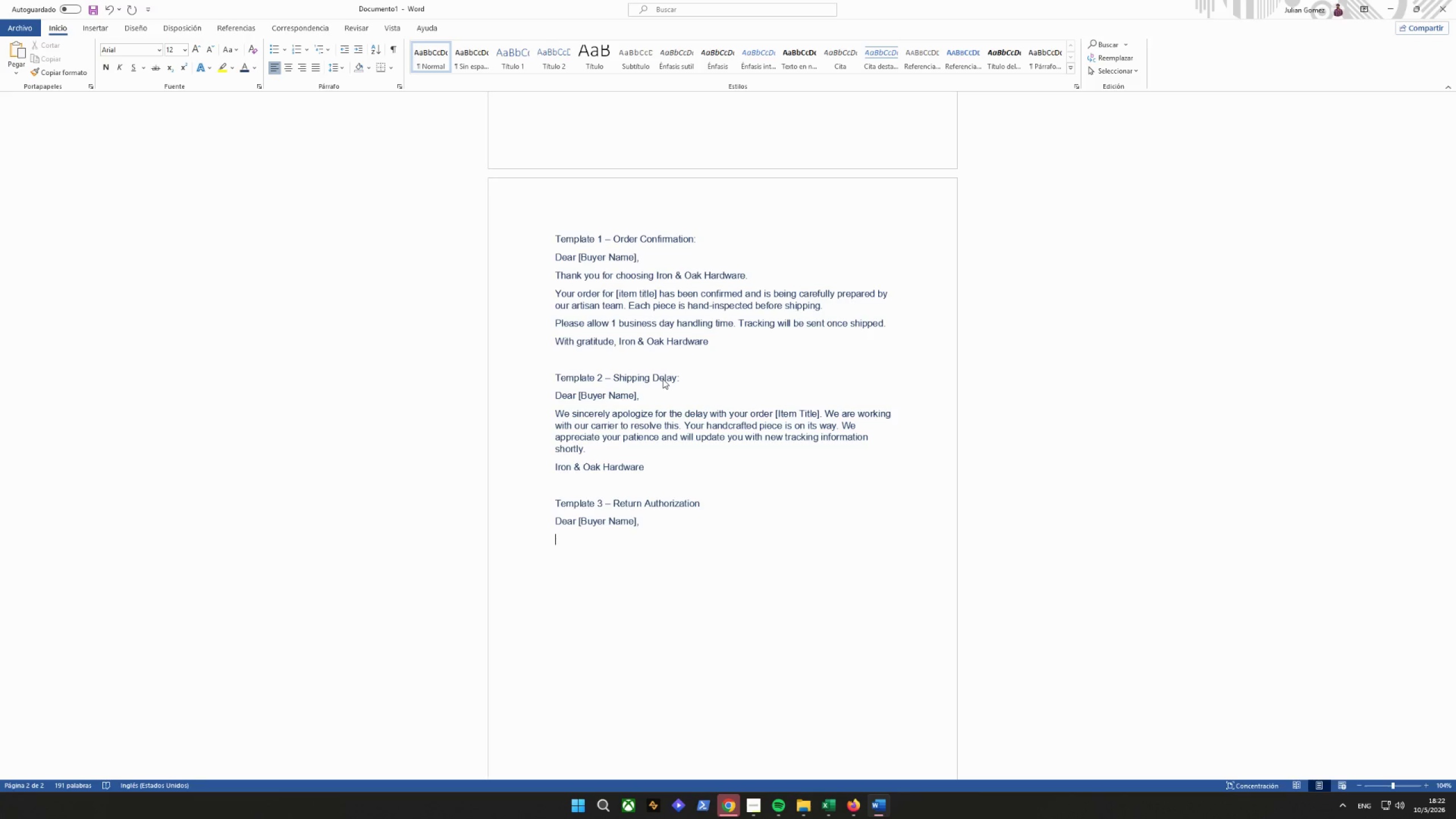 
type(ww)
key(Backspace)
key(Backspace)
type(E)
key(Backspace)
type(We received toy)
key(Backspace)
key(Backspace)
key(Backspace)
type(uyo)
key(Backspace)
key(Backspace)
key(Backspace)
type(youty)
key(Backspace)
key(Backspace)
type(r return request for [ITE)
key(Backspace)
key(Backspace)
key(Backspace)
type(Item Title] )
key(Backspace)
type(. Please ship the item back in original packaging withing 7 days.)
 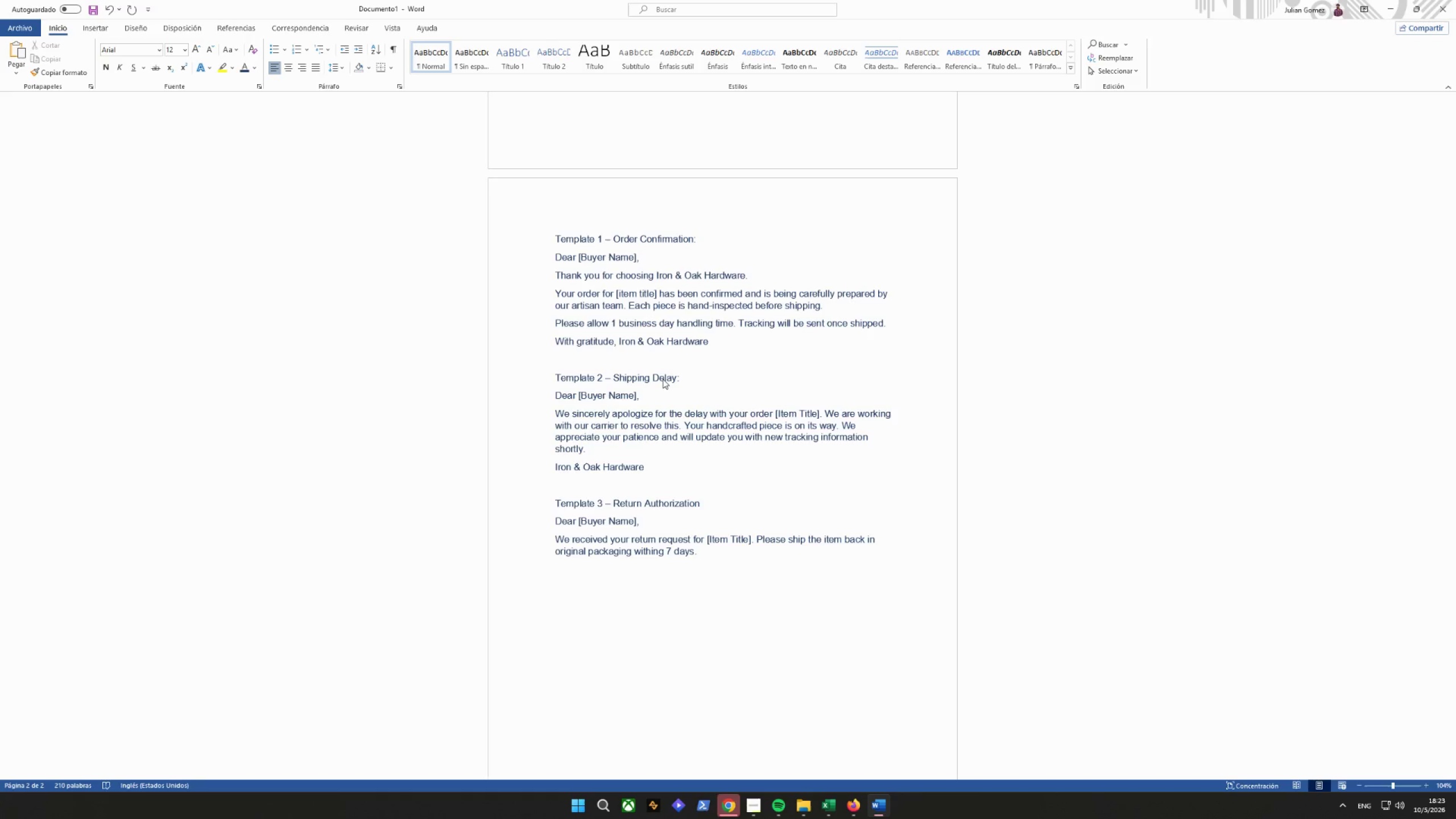 
key(Enter)
 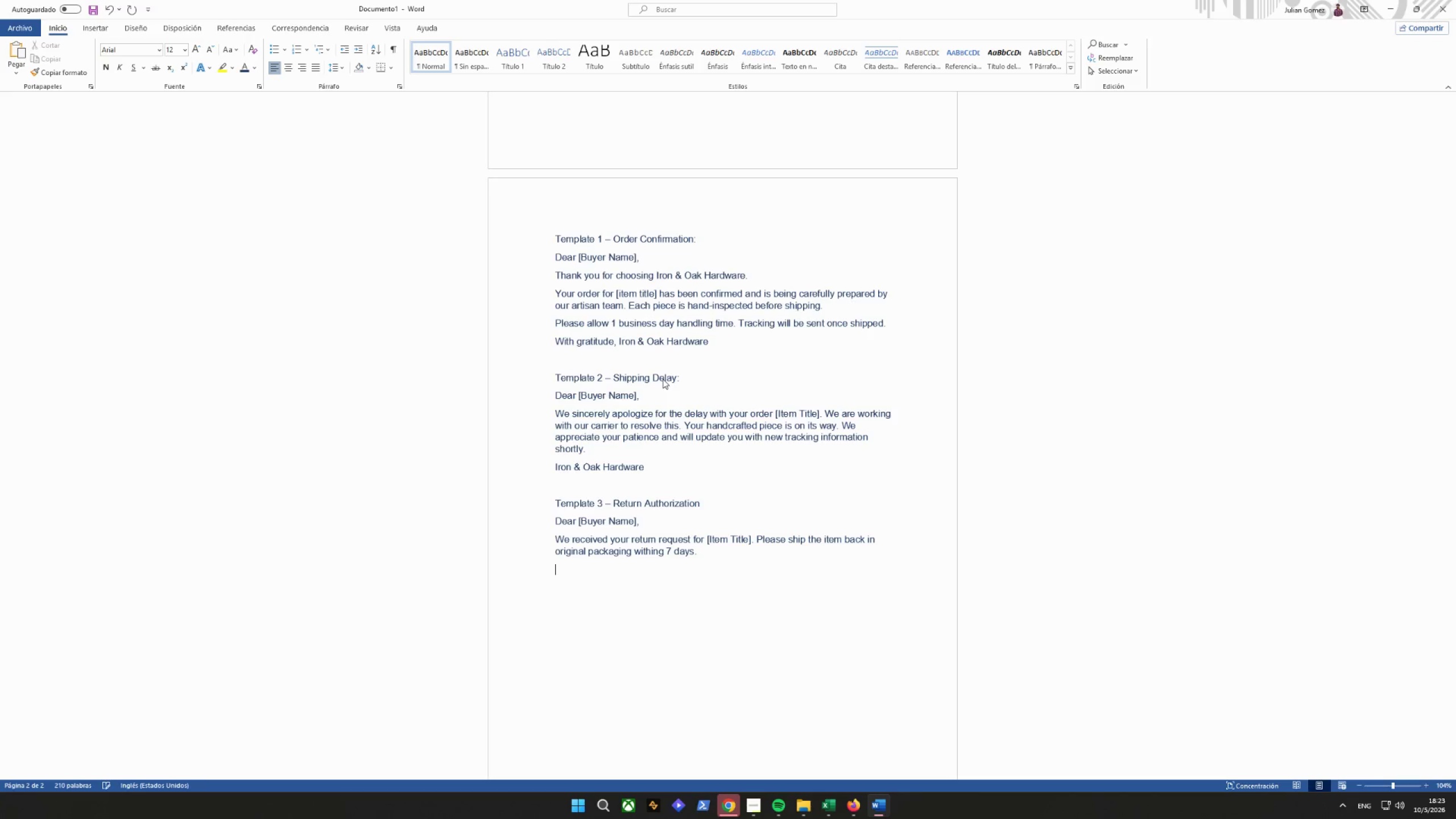 
type(Once reci)
key(Backspace)
type(eived )
 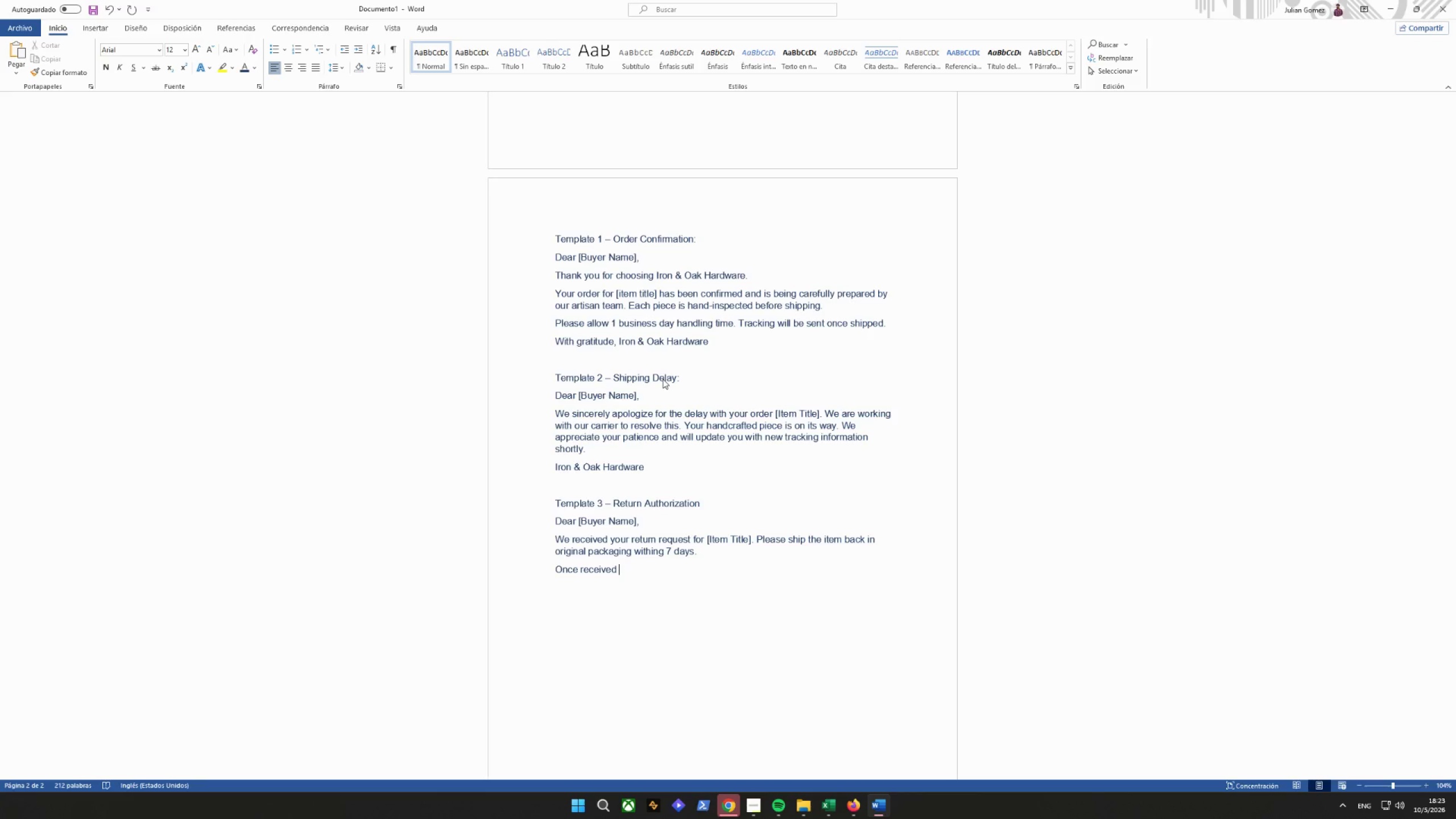 
type(, your)
 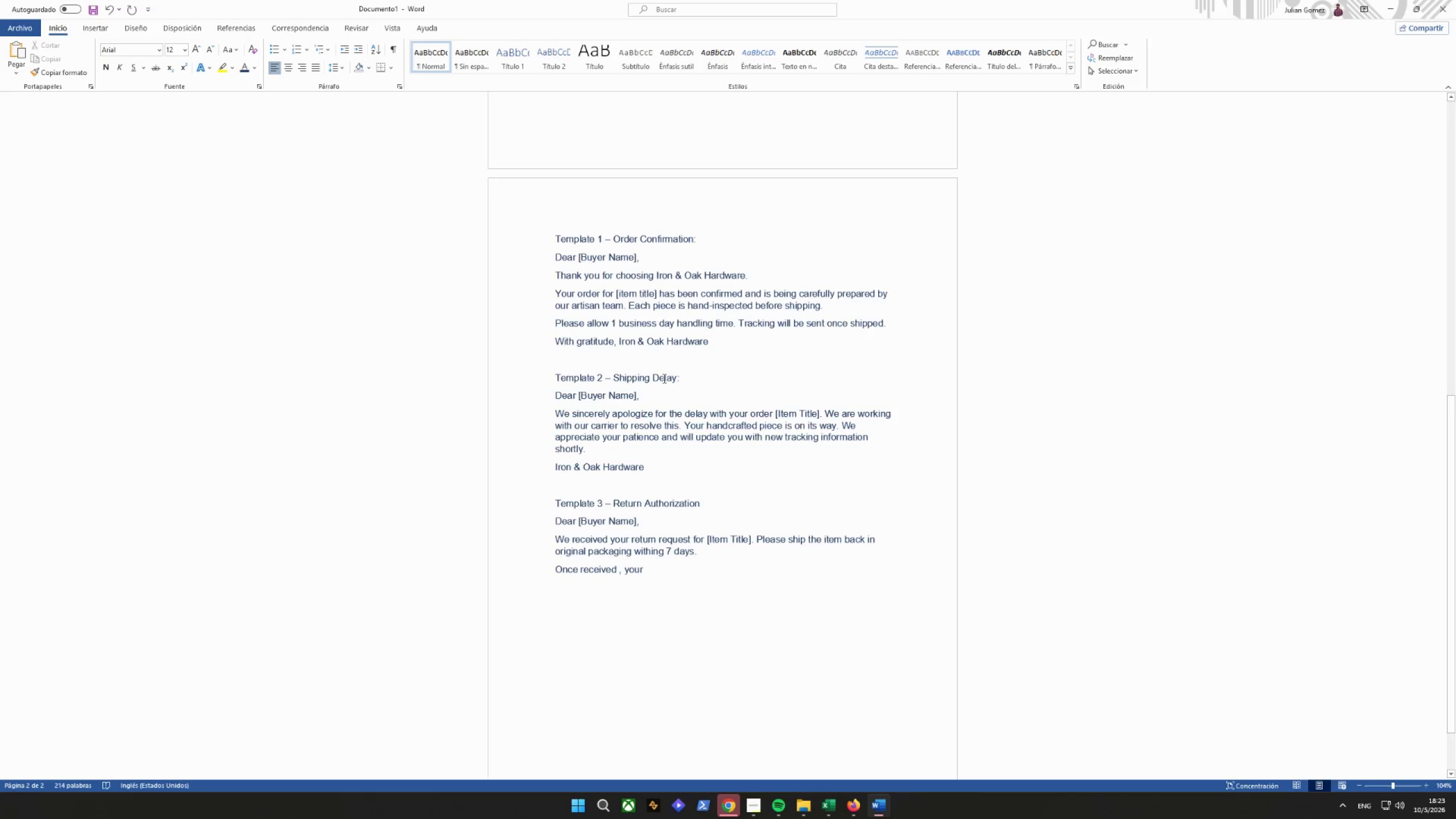 
wait(22.47)
 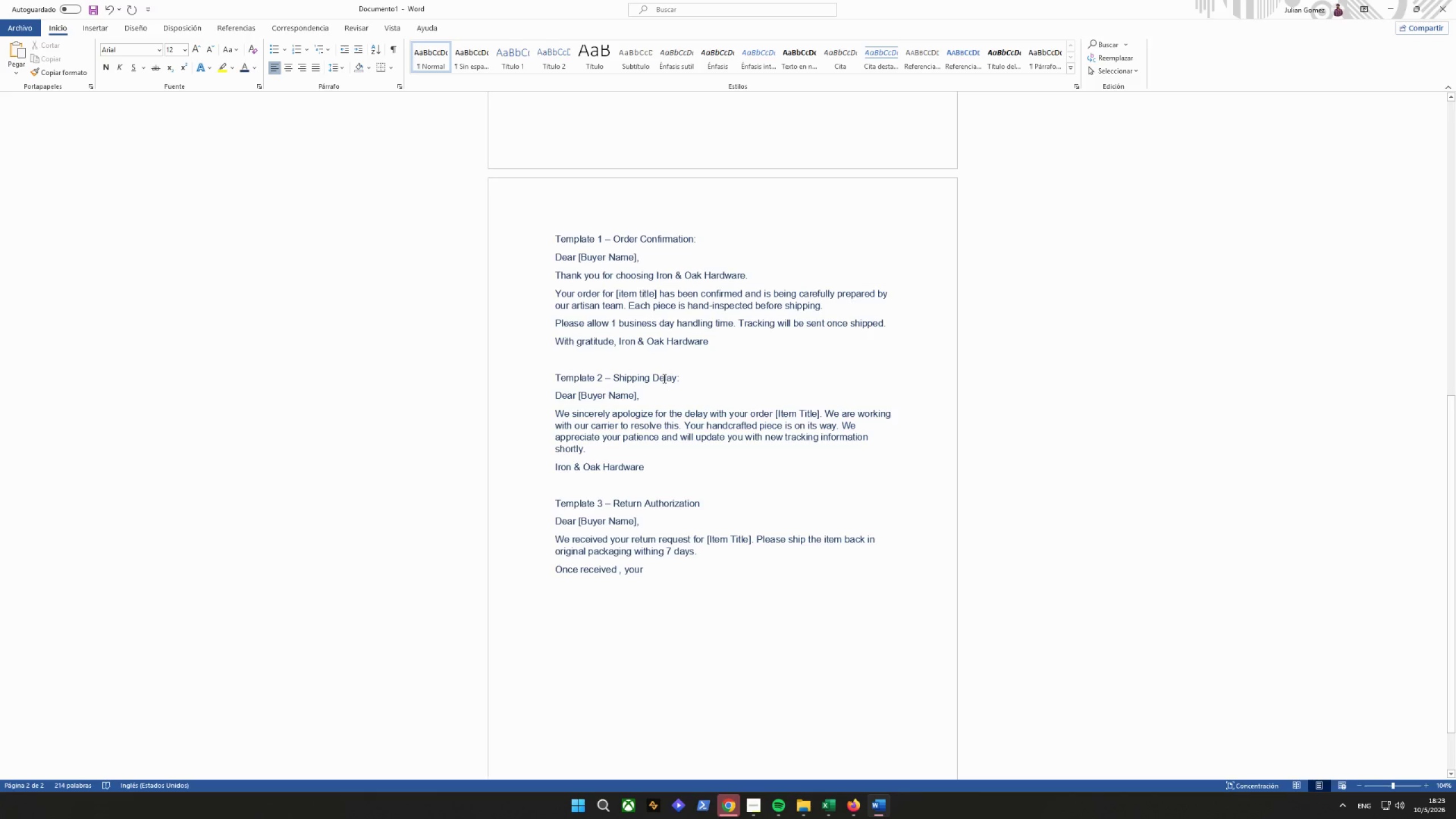 
type(rece)
key(Backspace)
key(Backspace)
key(Backspace)
key(Backspace)
type( refund will be processed  within 2 d)
key(Backspace)
type(business days IR)
key(Backspace)
type(ron & Oak Hardware)
 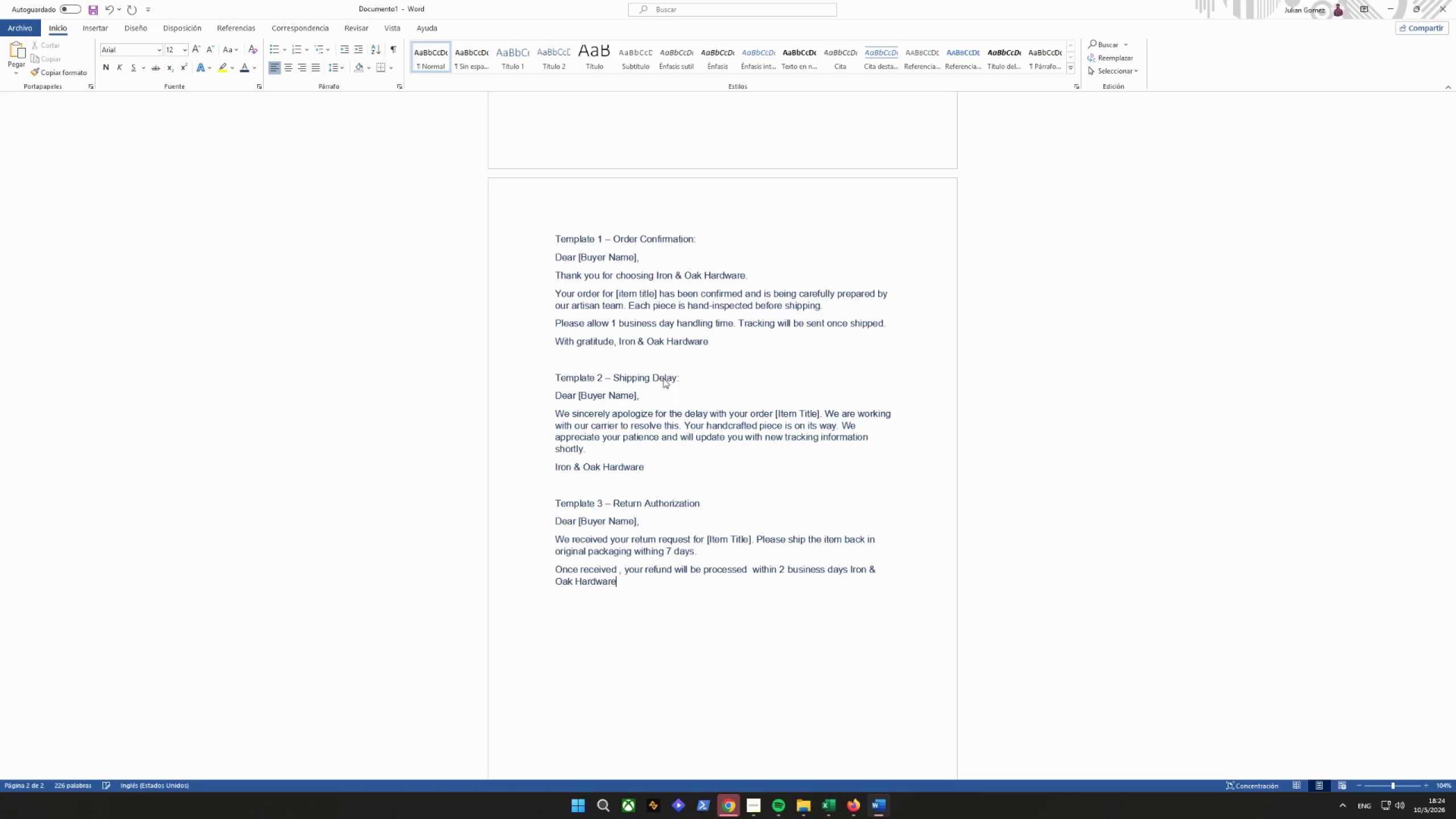 
wait(10.23)
 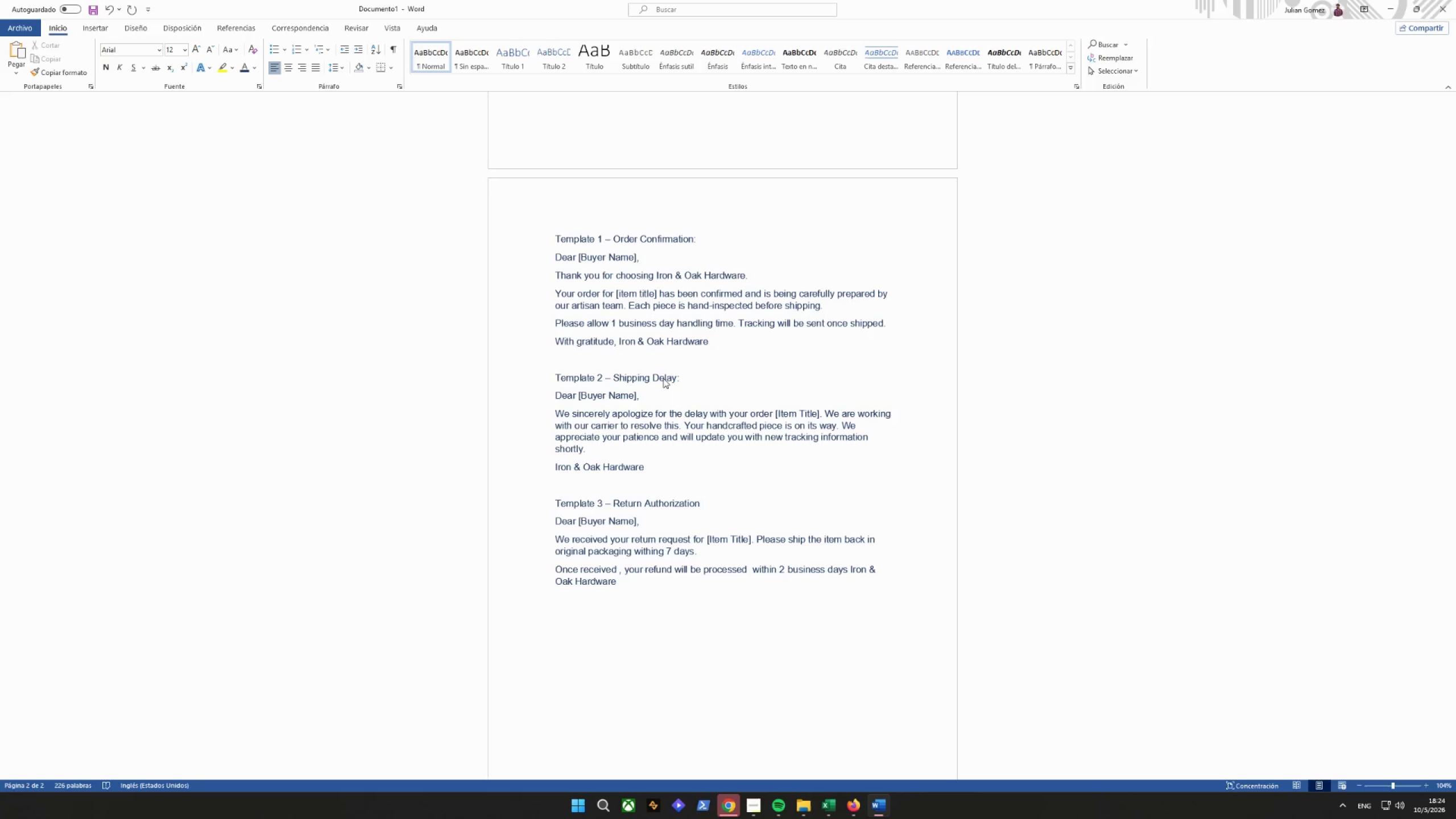 
left_click([850, 573])
 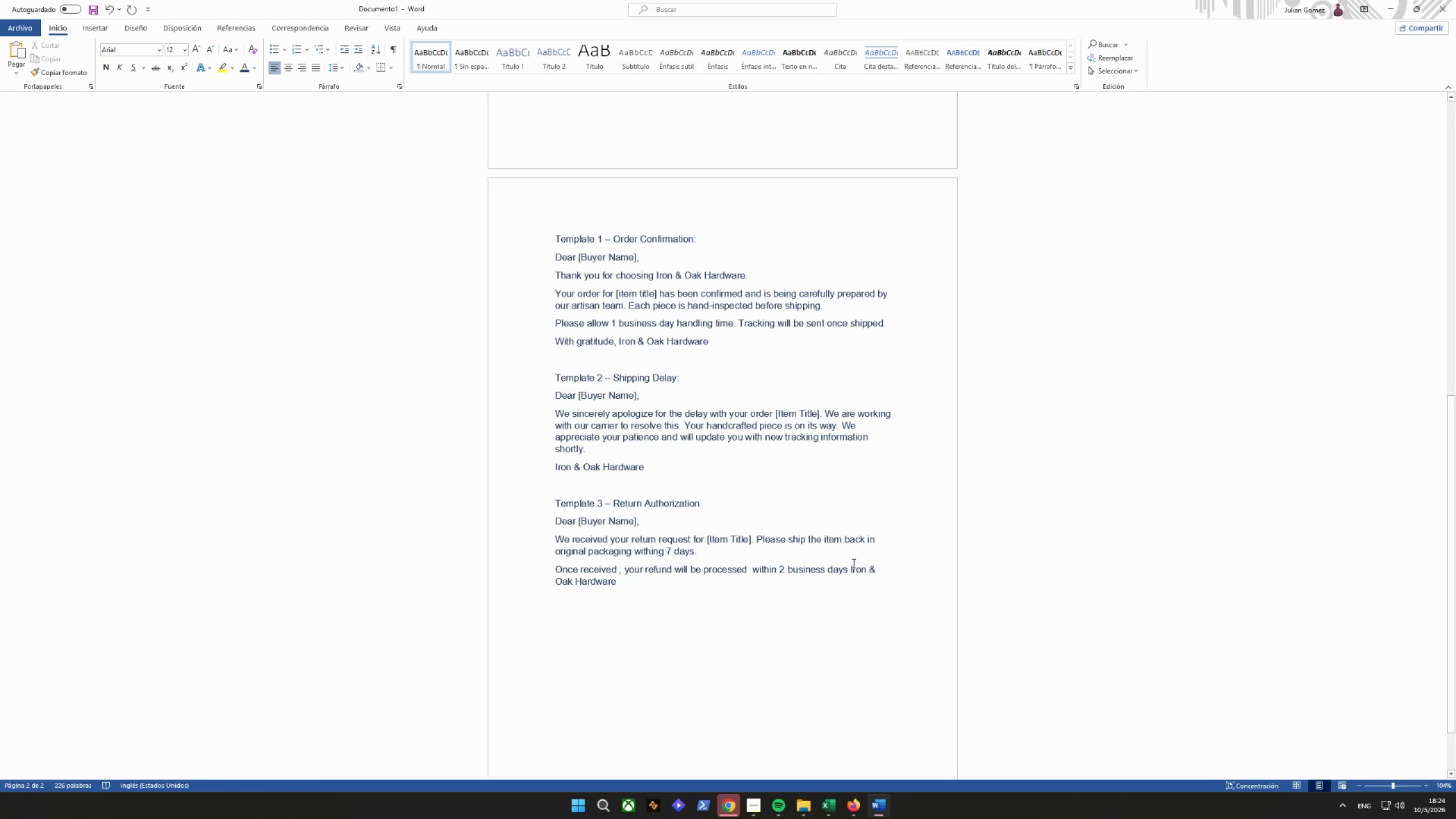 
key(Backspace)
 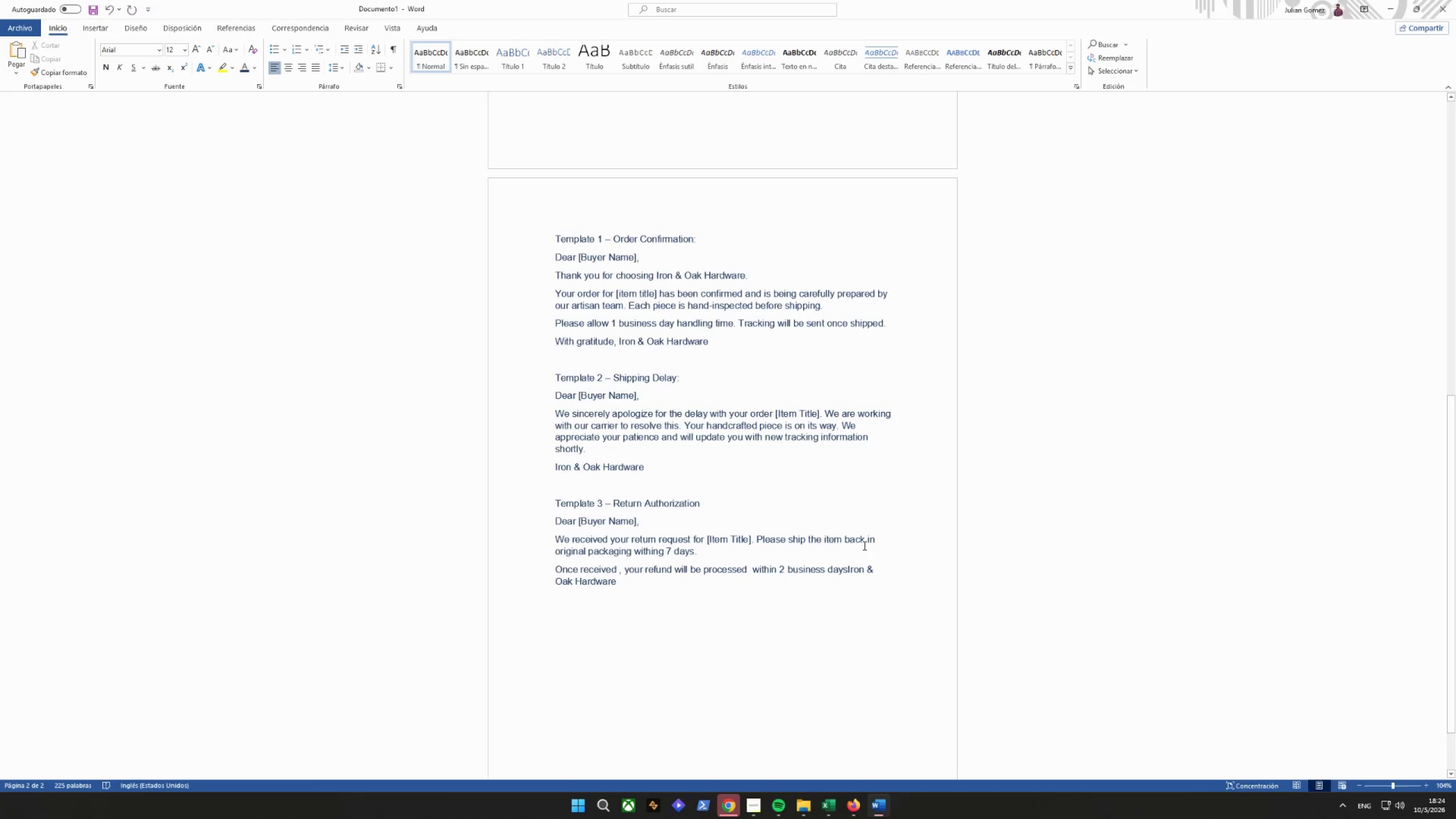 
key(Period)
 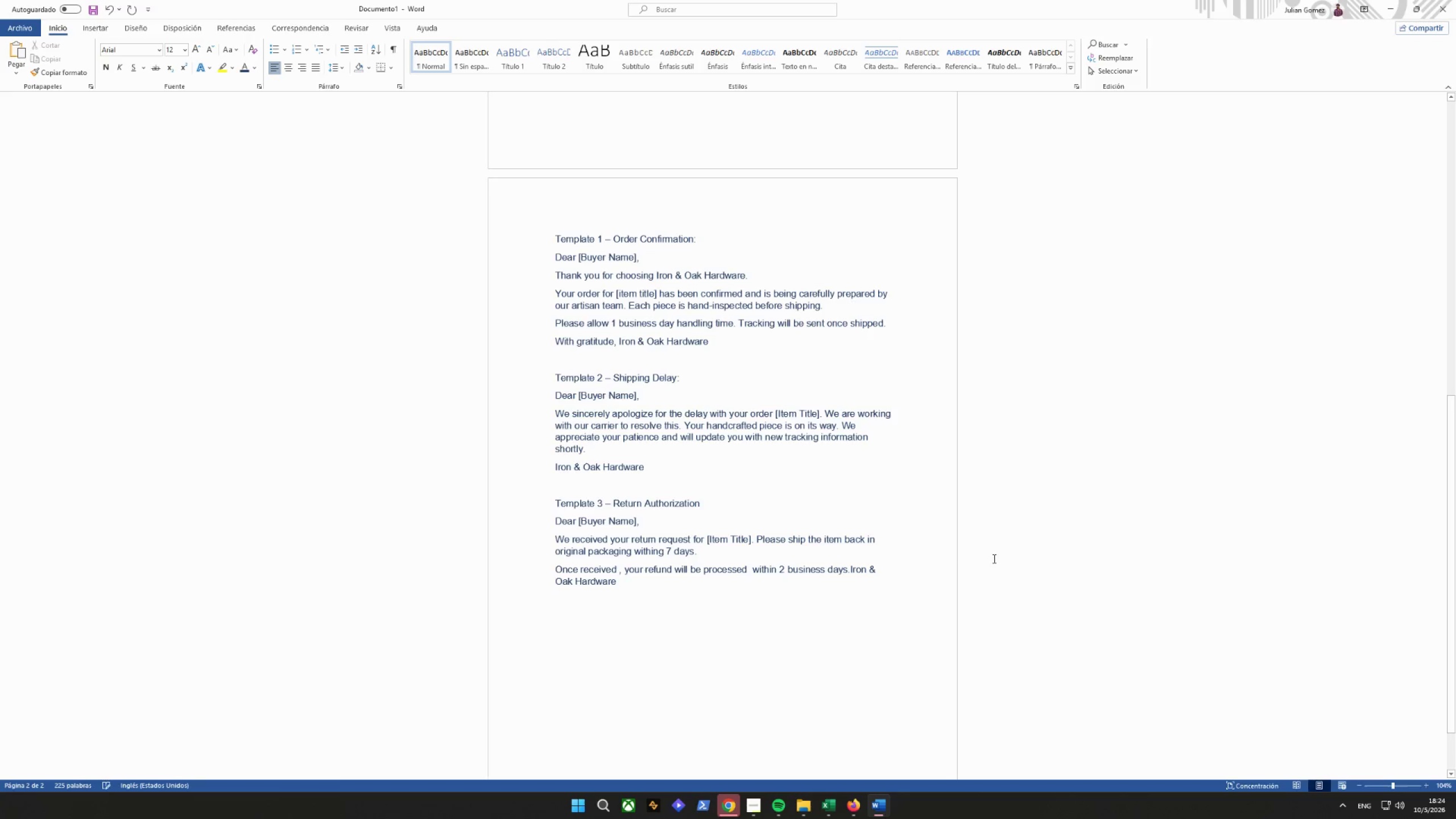 
key(Space)
 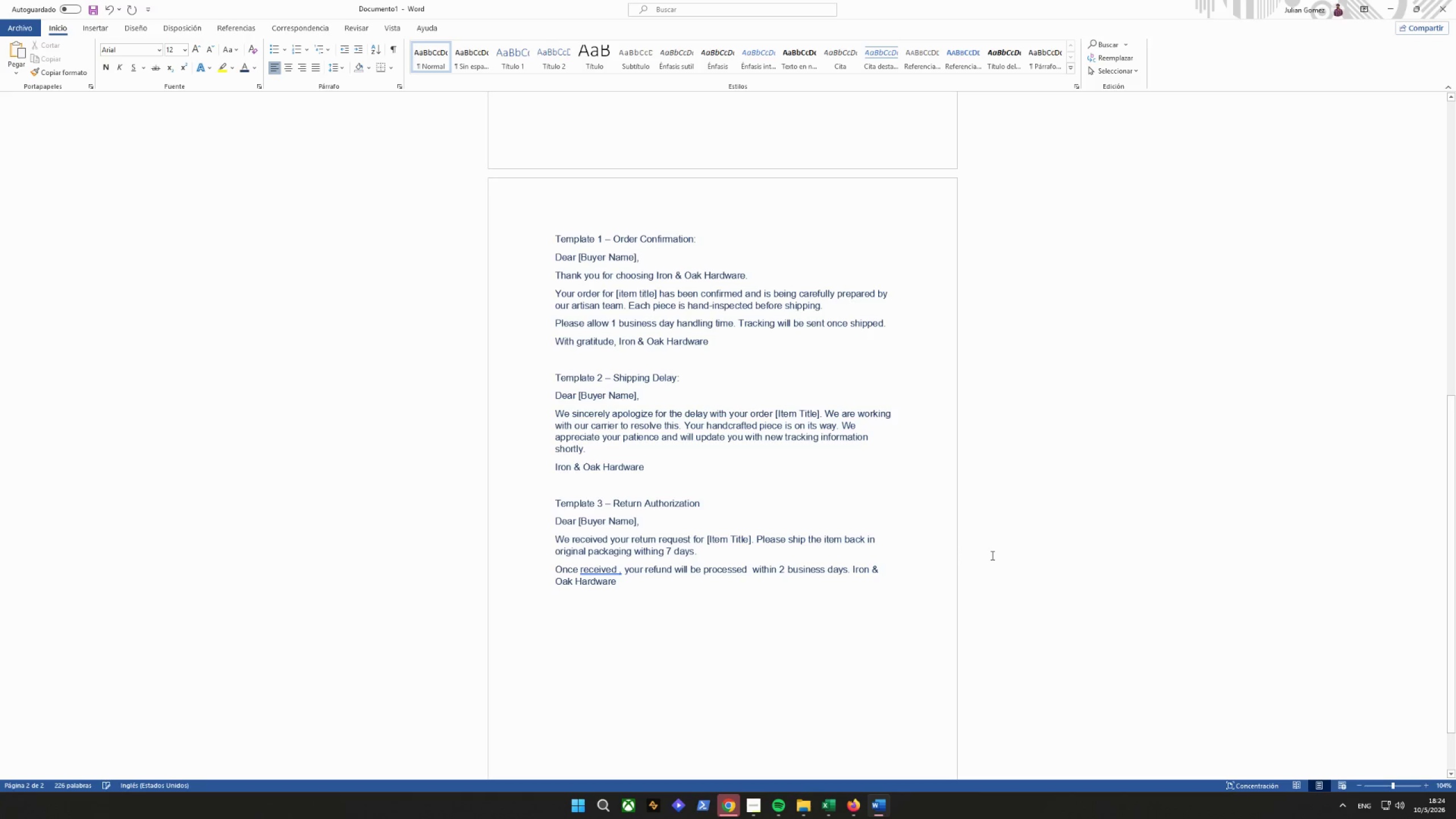 